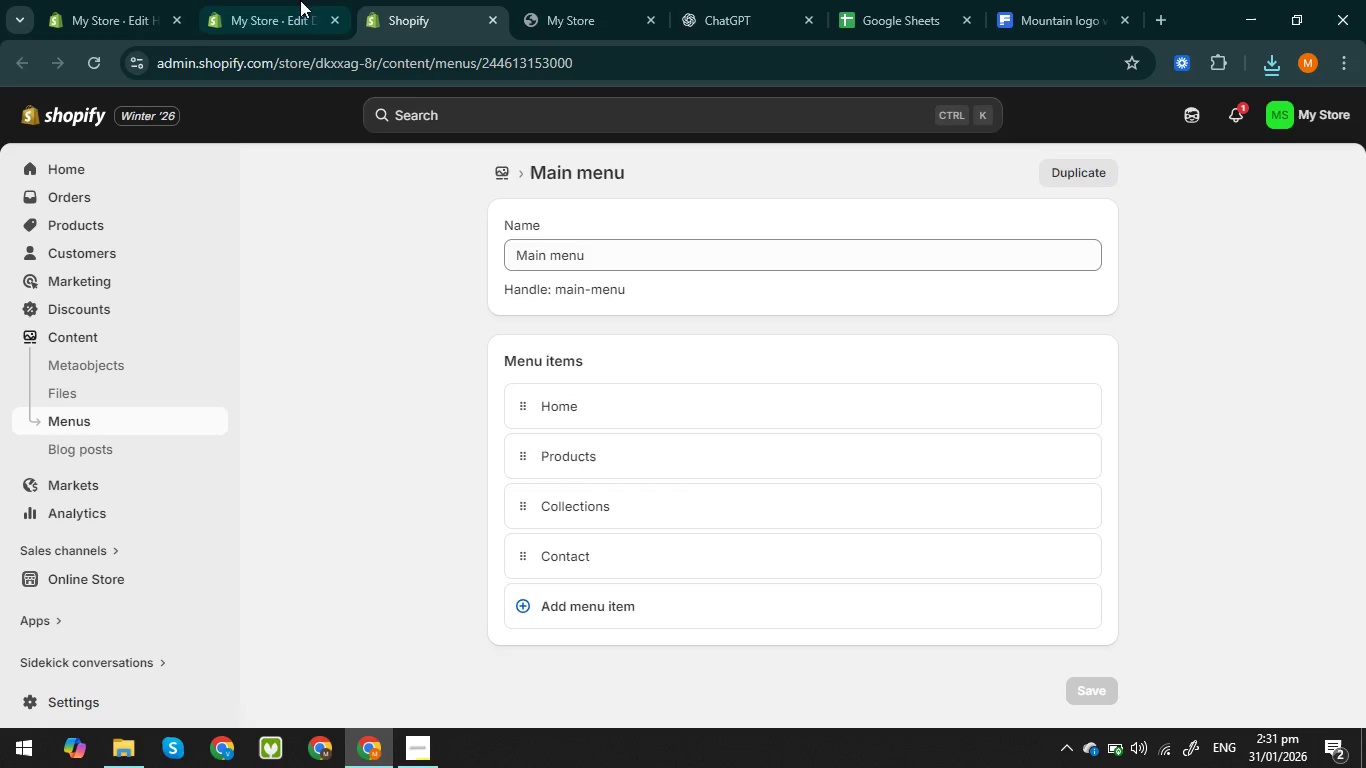 
left_click([268, 22])
 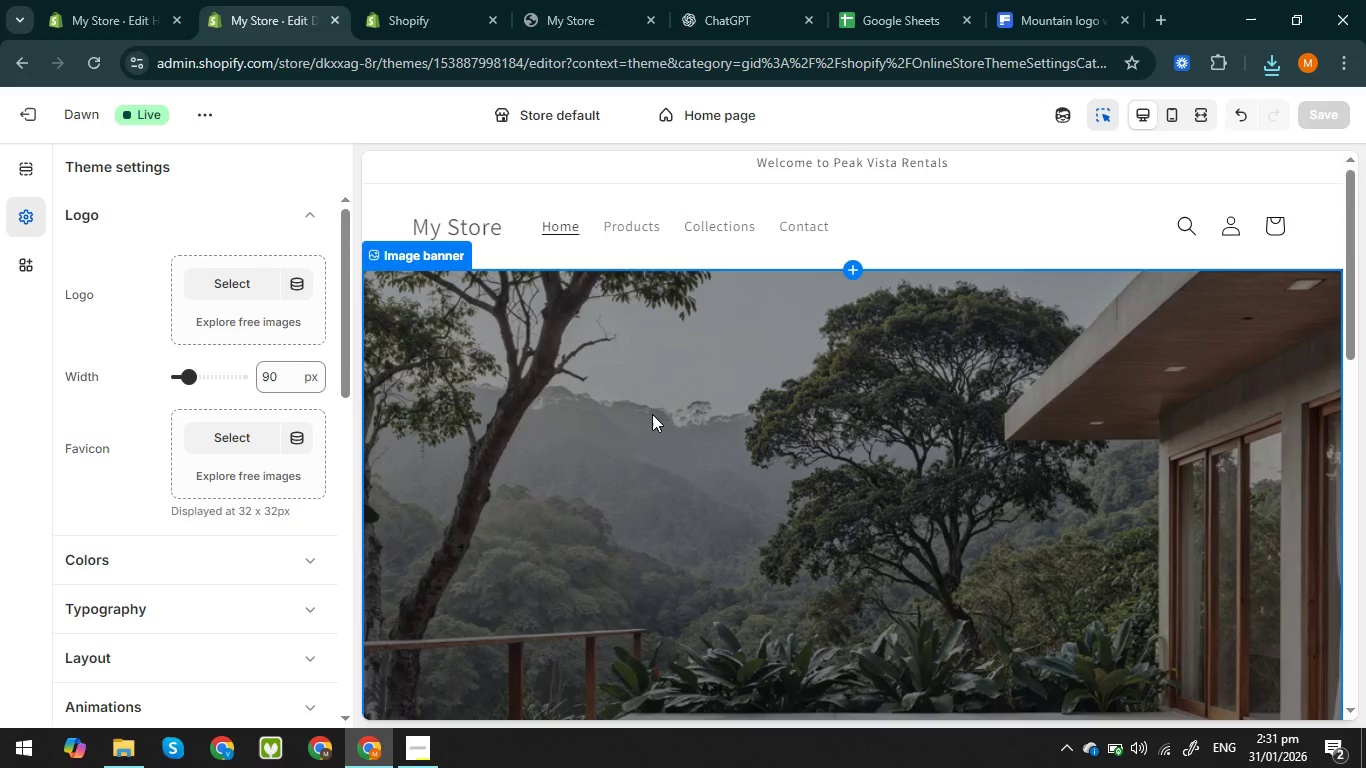 
scroll: coordinate [652, 414], scroll_direction: down, amount: 8.0
 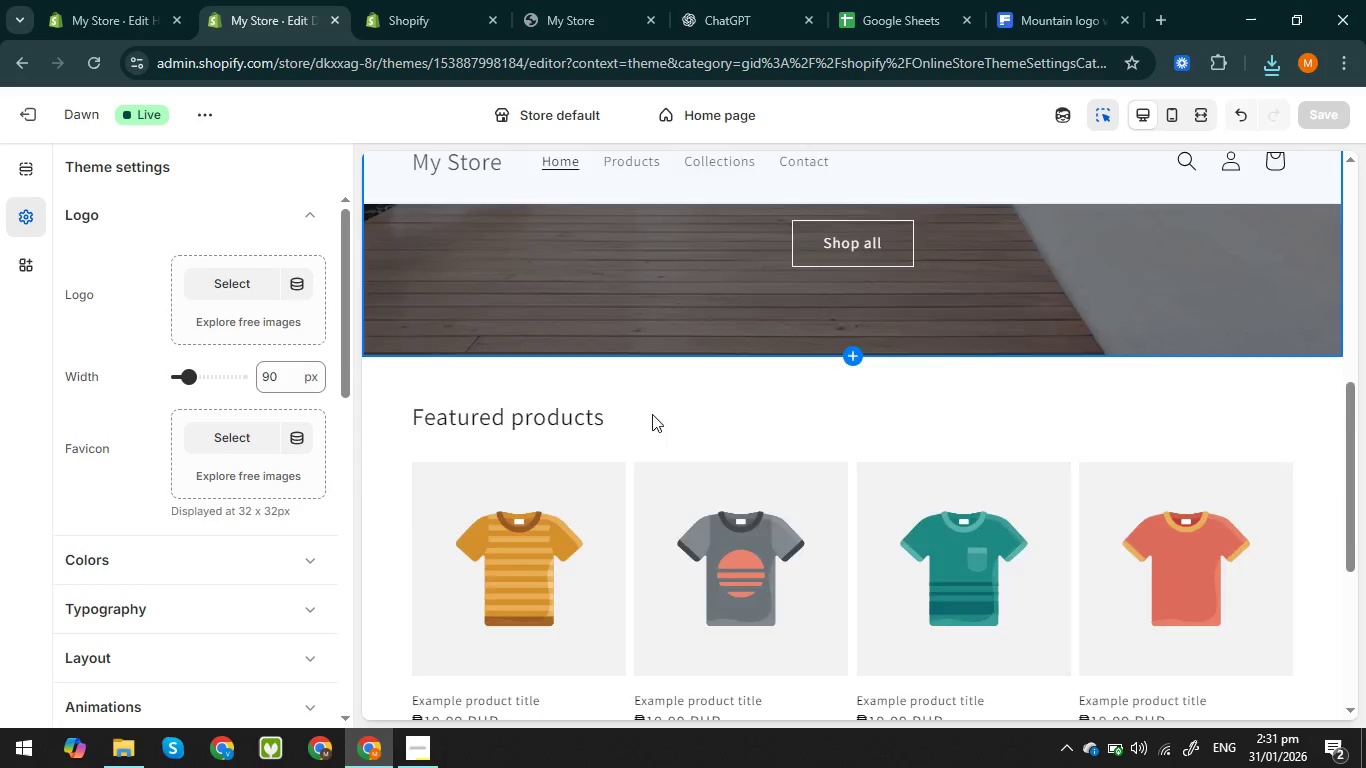 
scroll: coordinate [652, 414], scroll_direction: up, amount: 8.0
 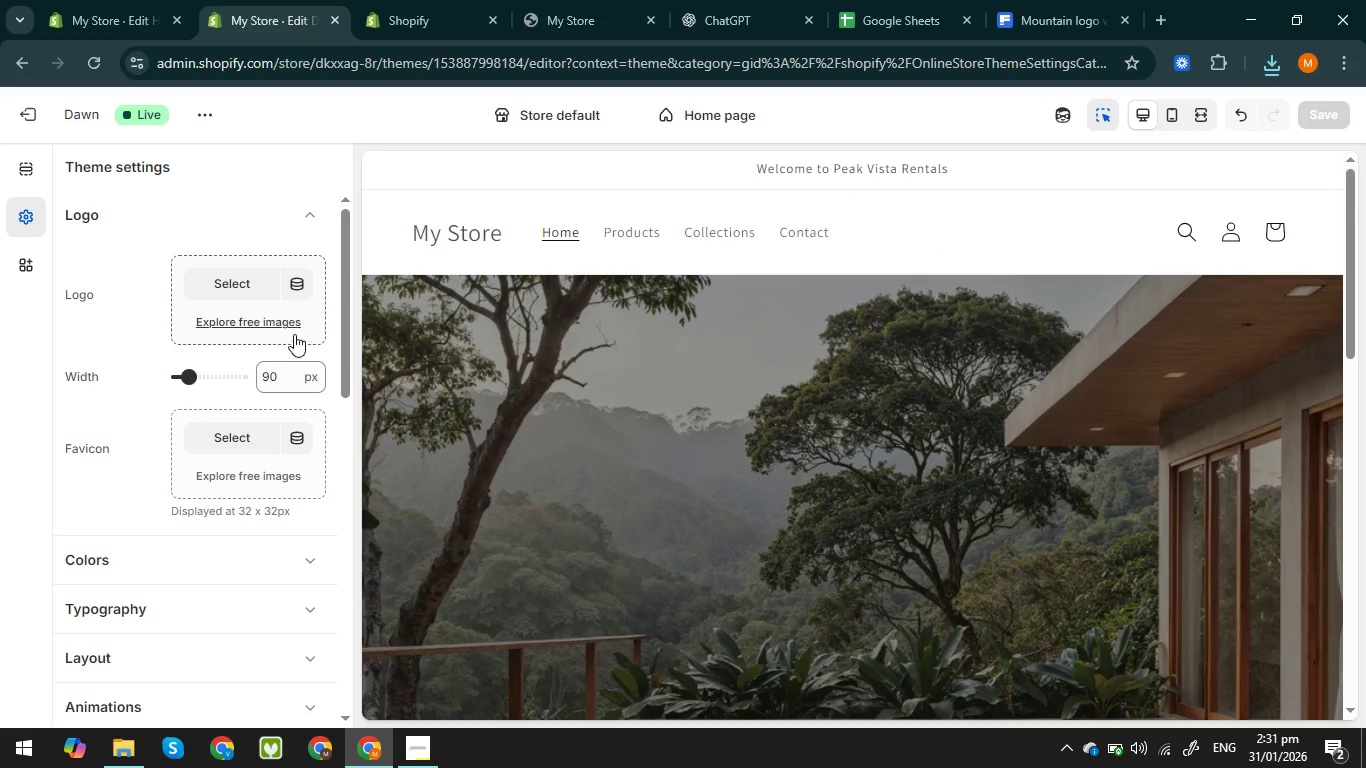 
wait(5.02)
 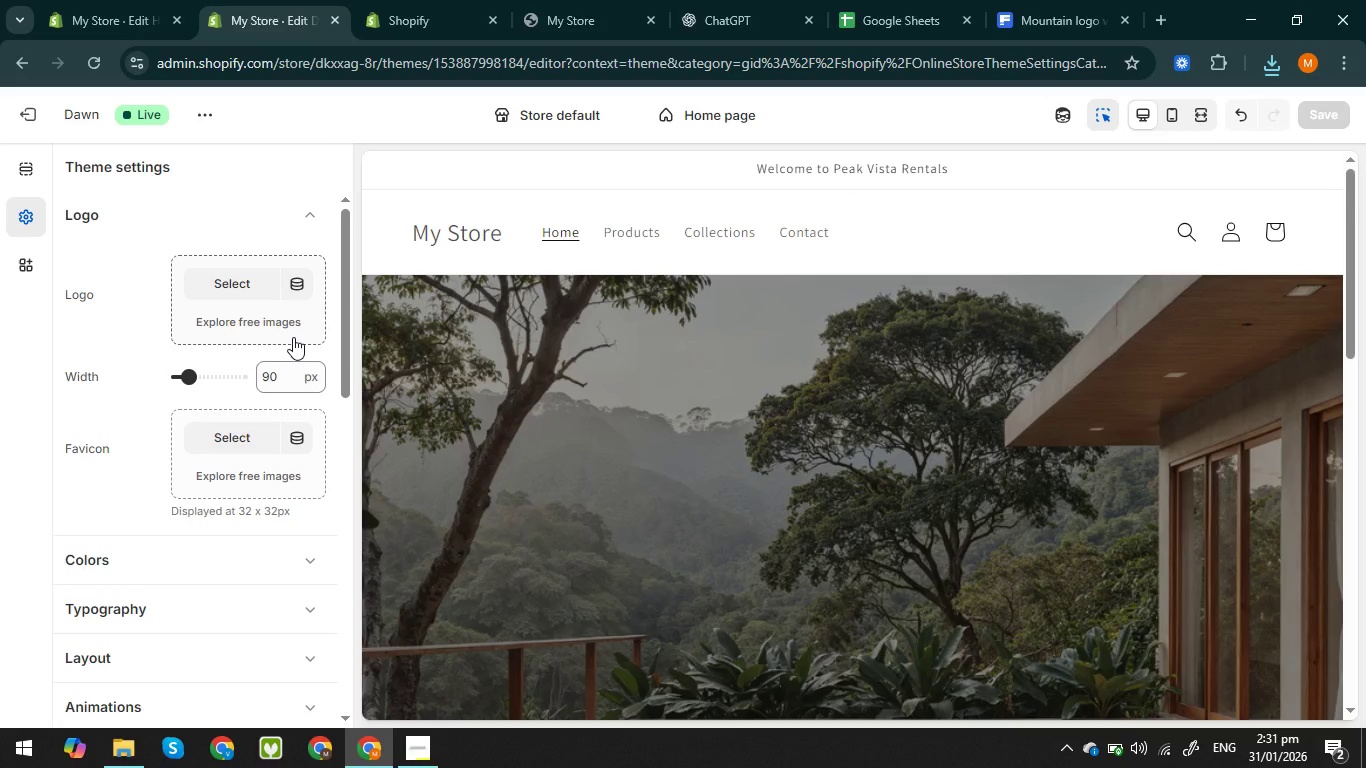 
scroll: coordinate [668, 404], scroll_direction: down, amount: 2.0
 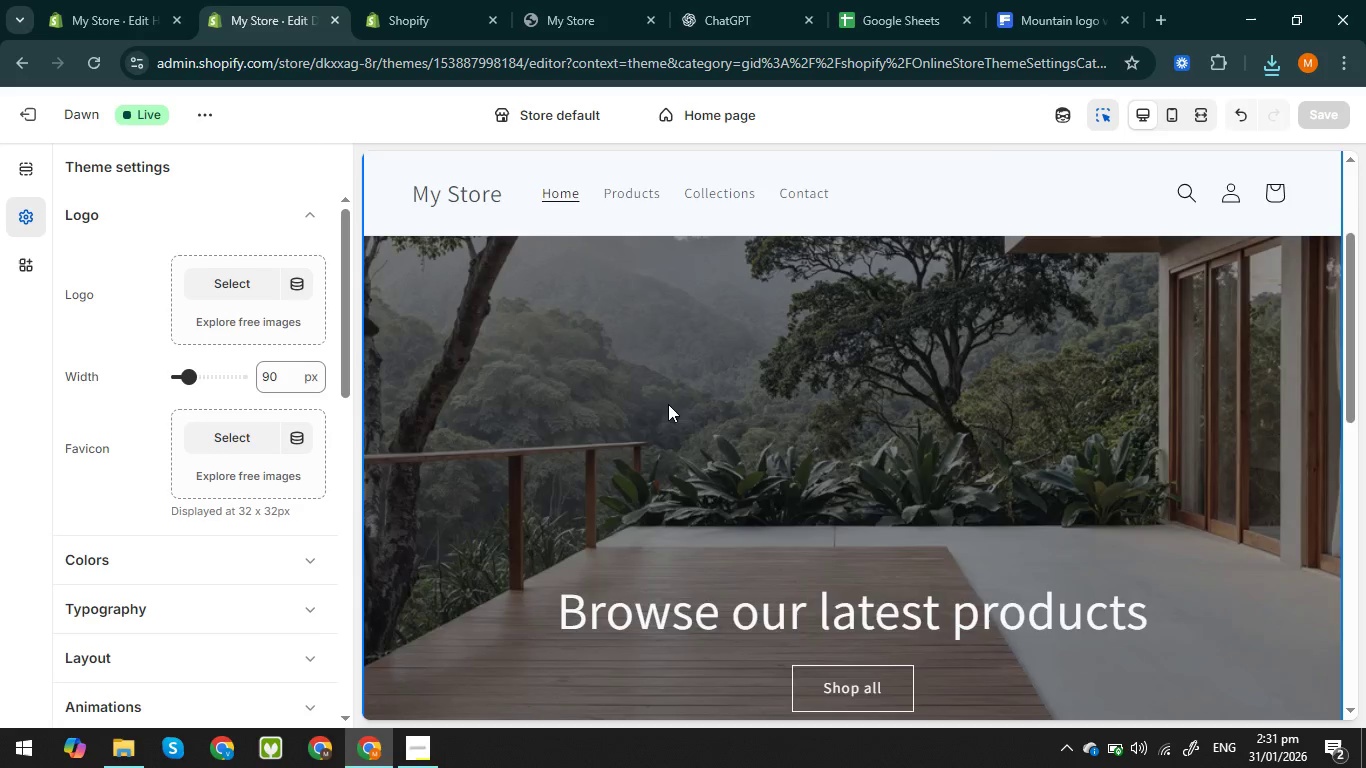 
scroll: coordinate [668, 404], scroll_direction: up, amount: 3.0
 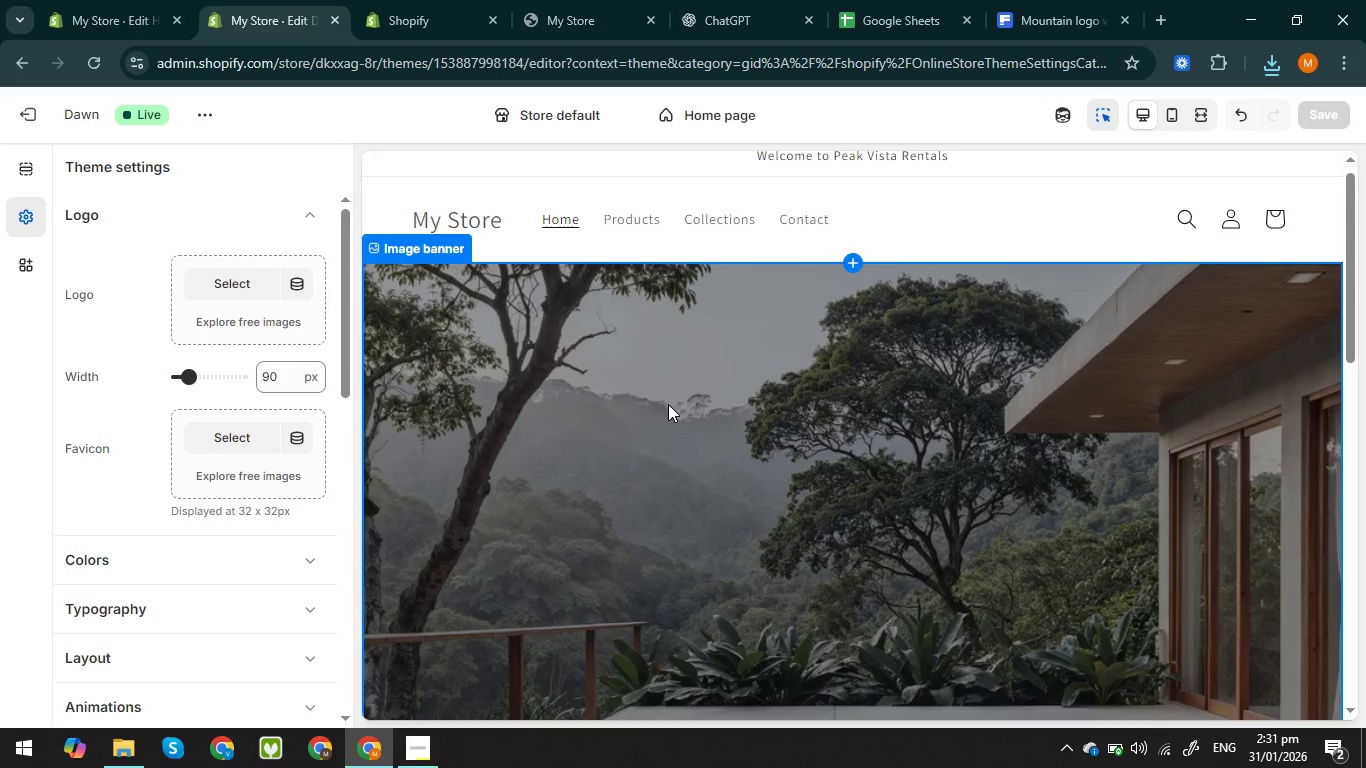 
scroll: coordinate [668, 404], scroll_direction: down, amount: 2.0
 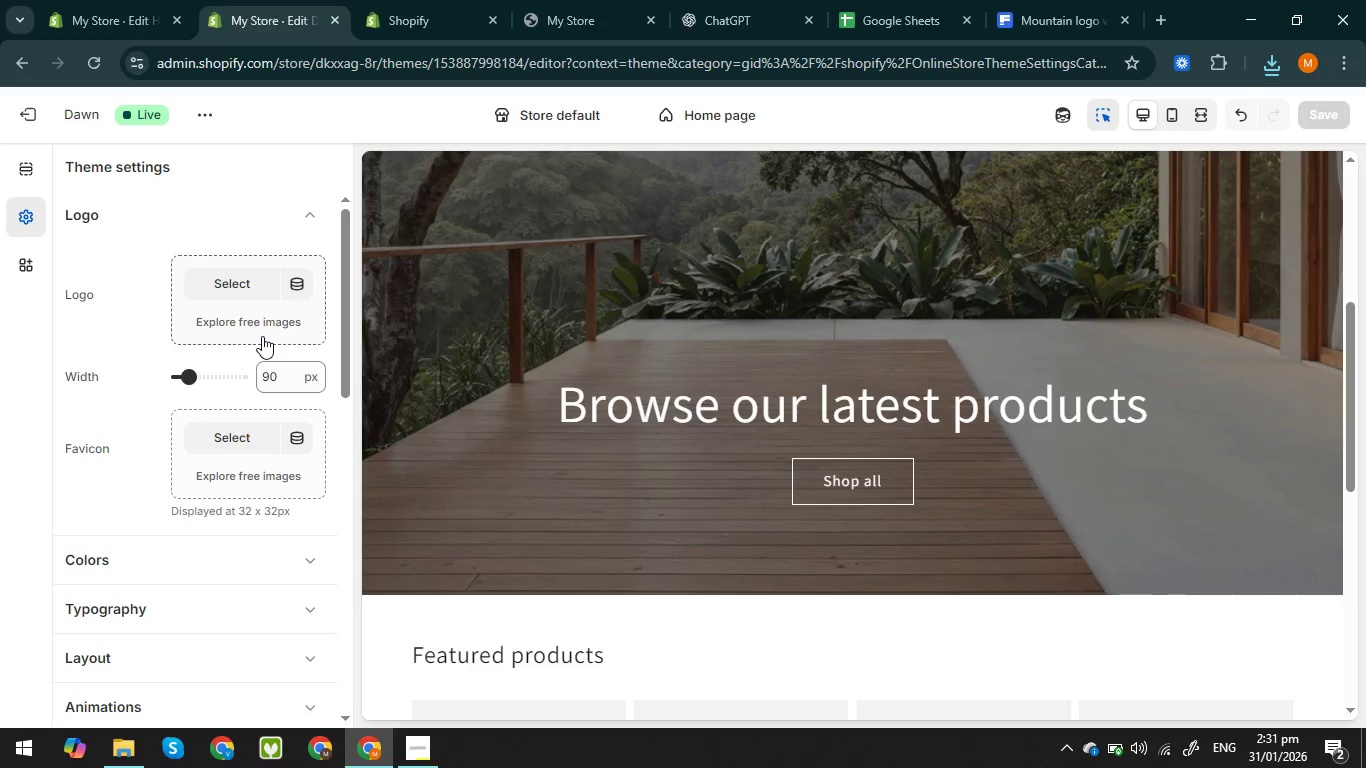 
left_click([18, 161])
 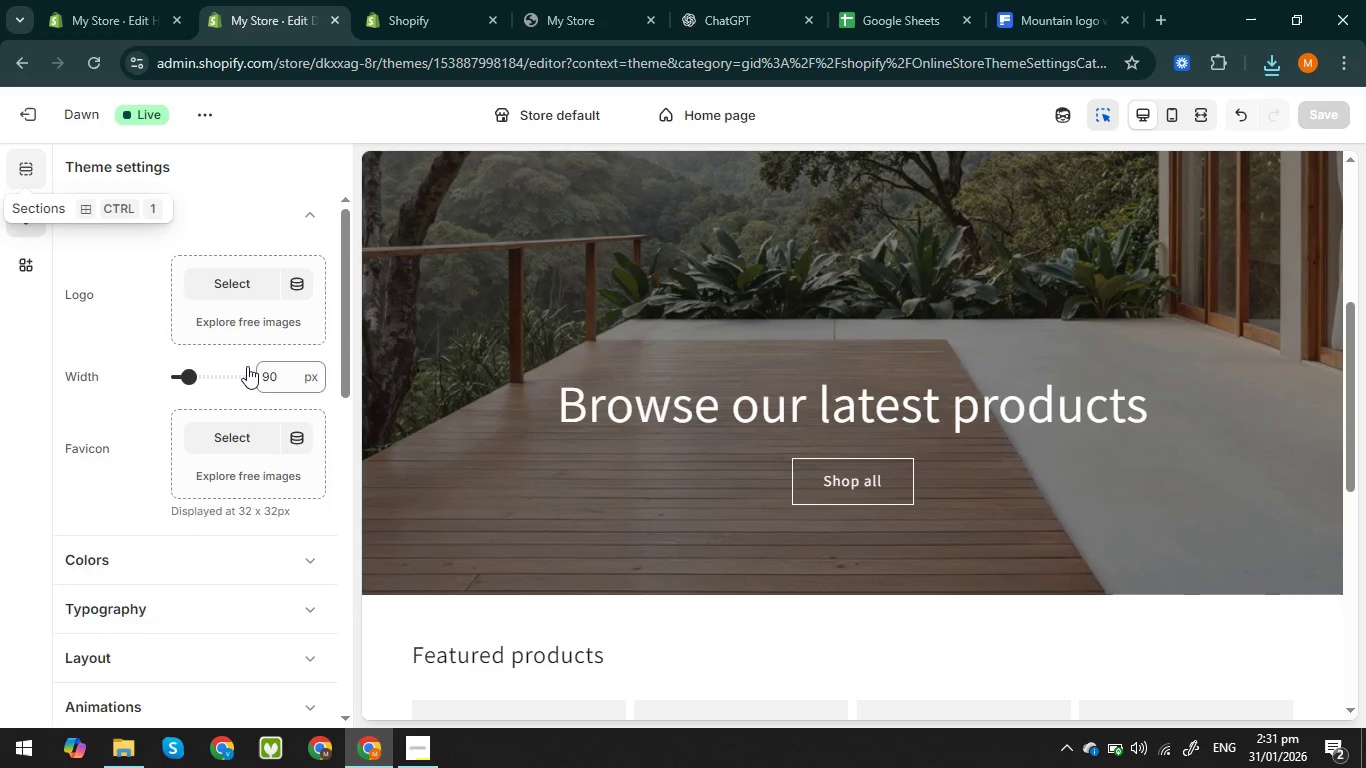 
mouse_move([202, 332])
 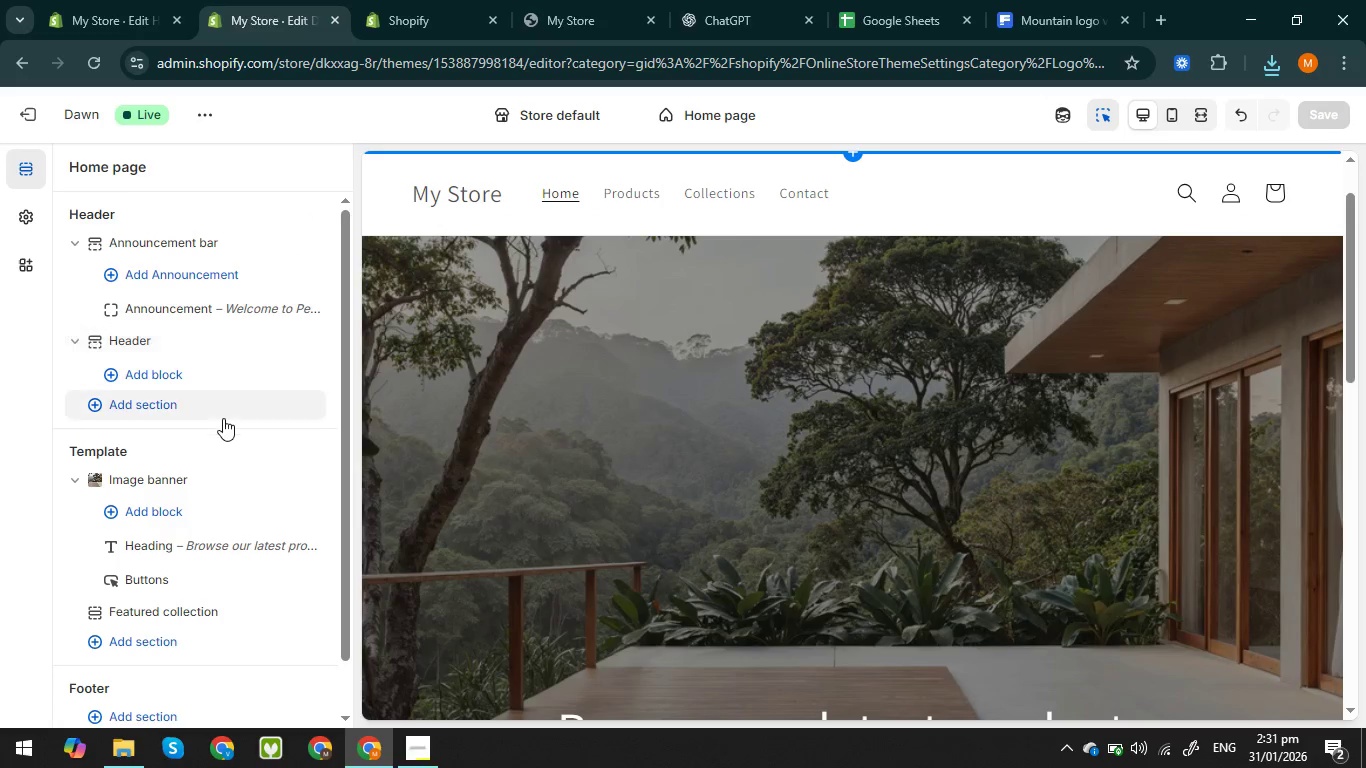 
scroll: coordinate [223, 418], scroll_direction: down, amount: 2.0
 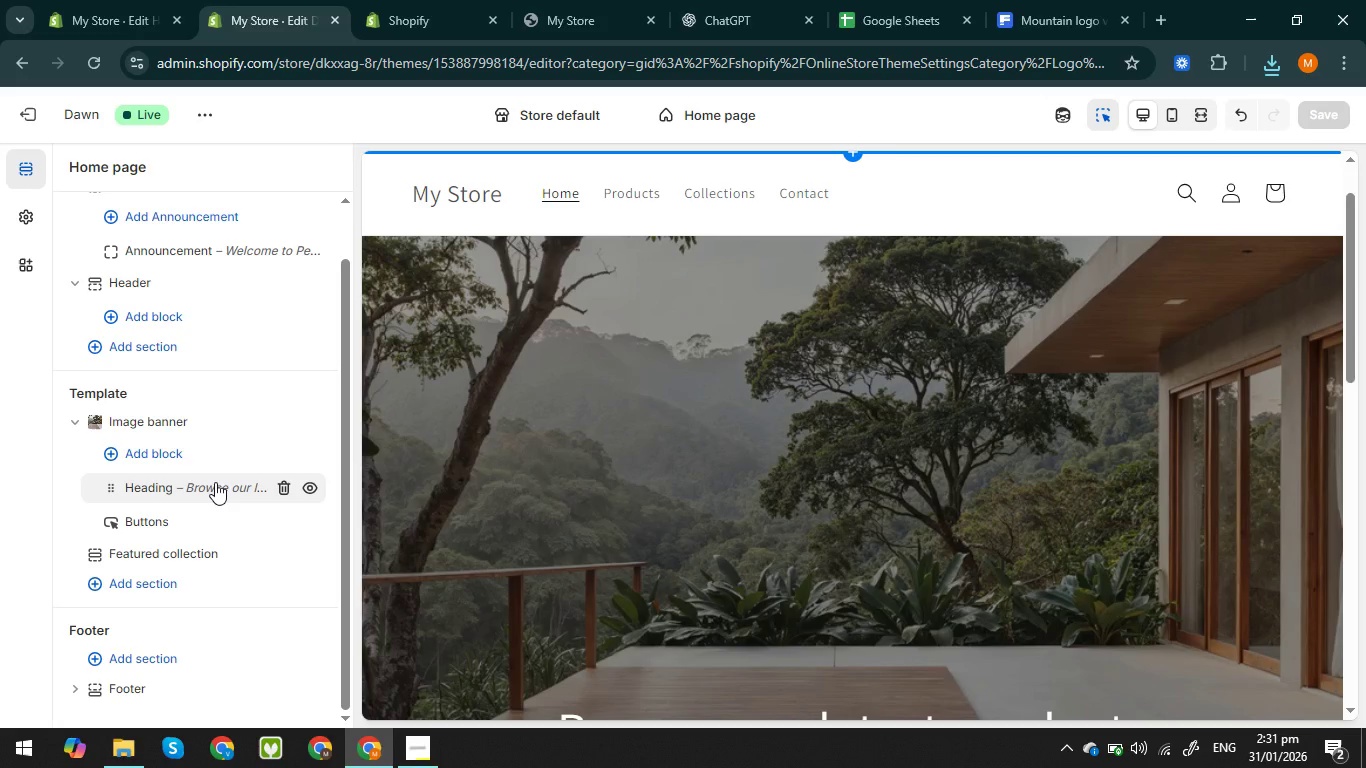 
left_click([215, 482])
 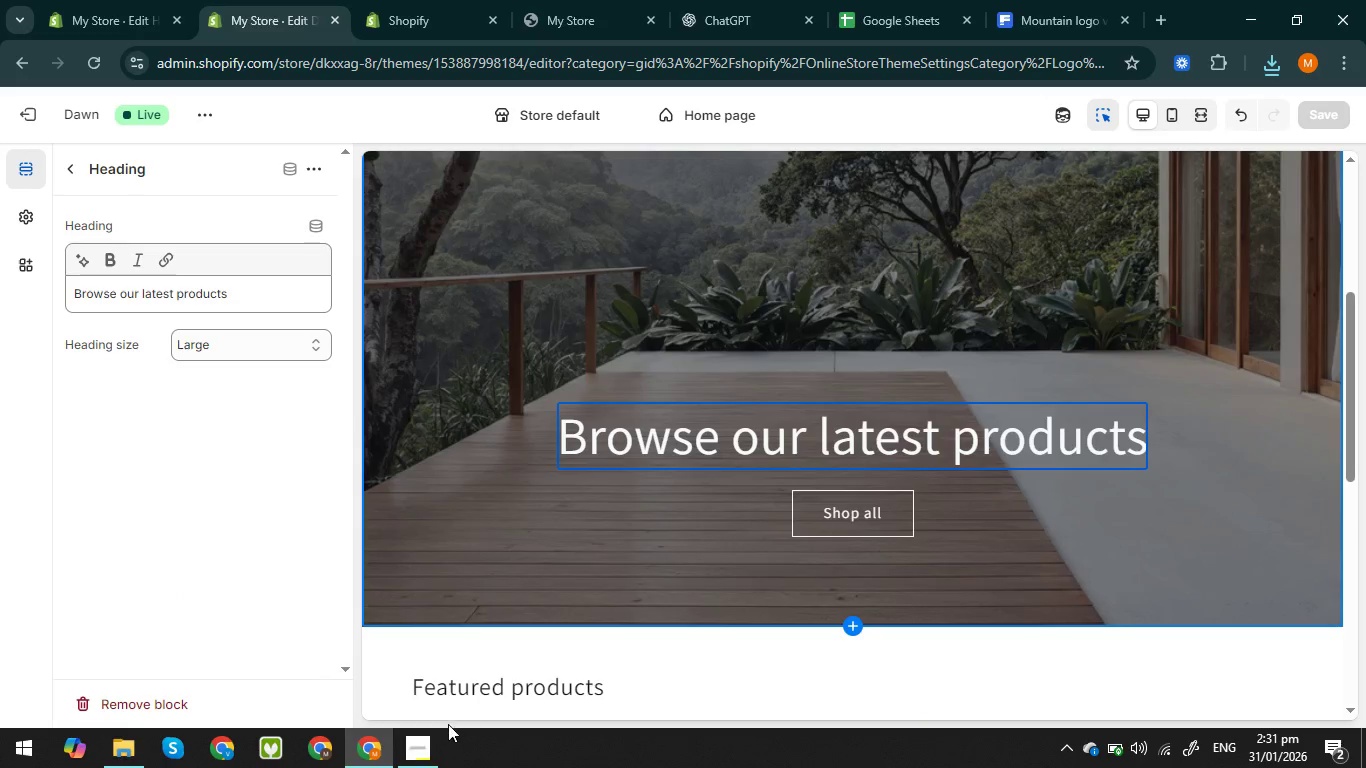 
left_click([414, 736])